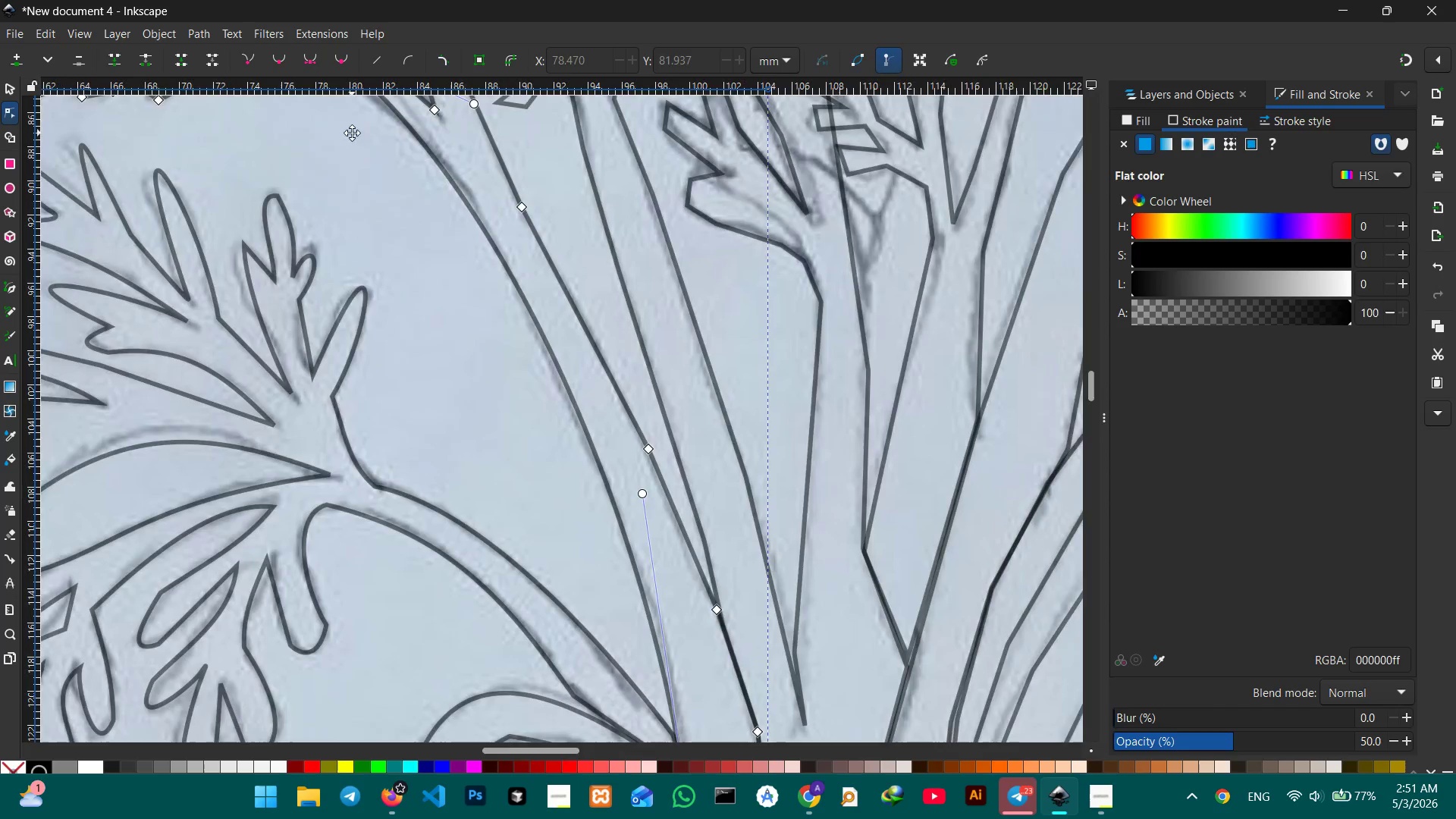 
key(Space)
 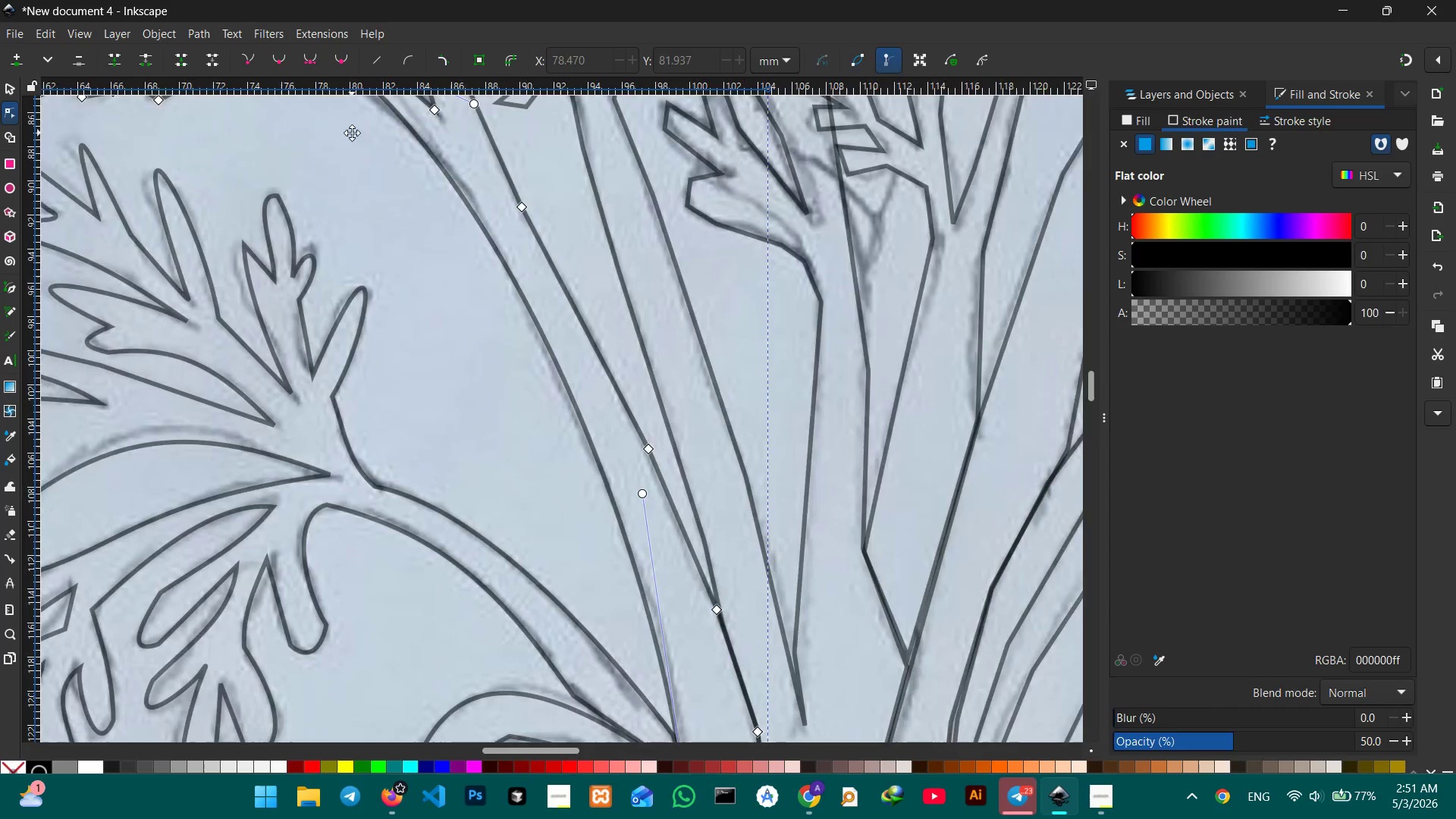 
key(Space)
 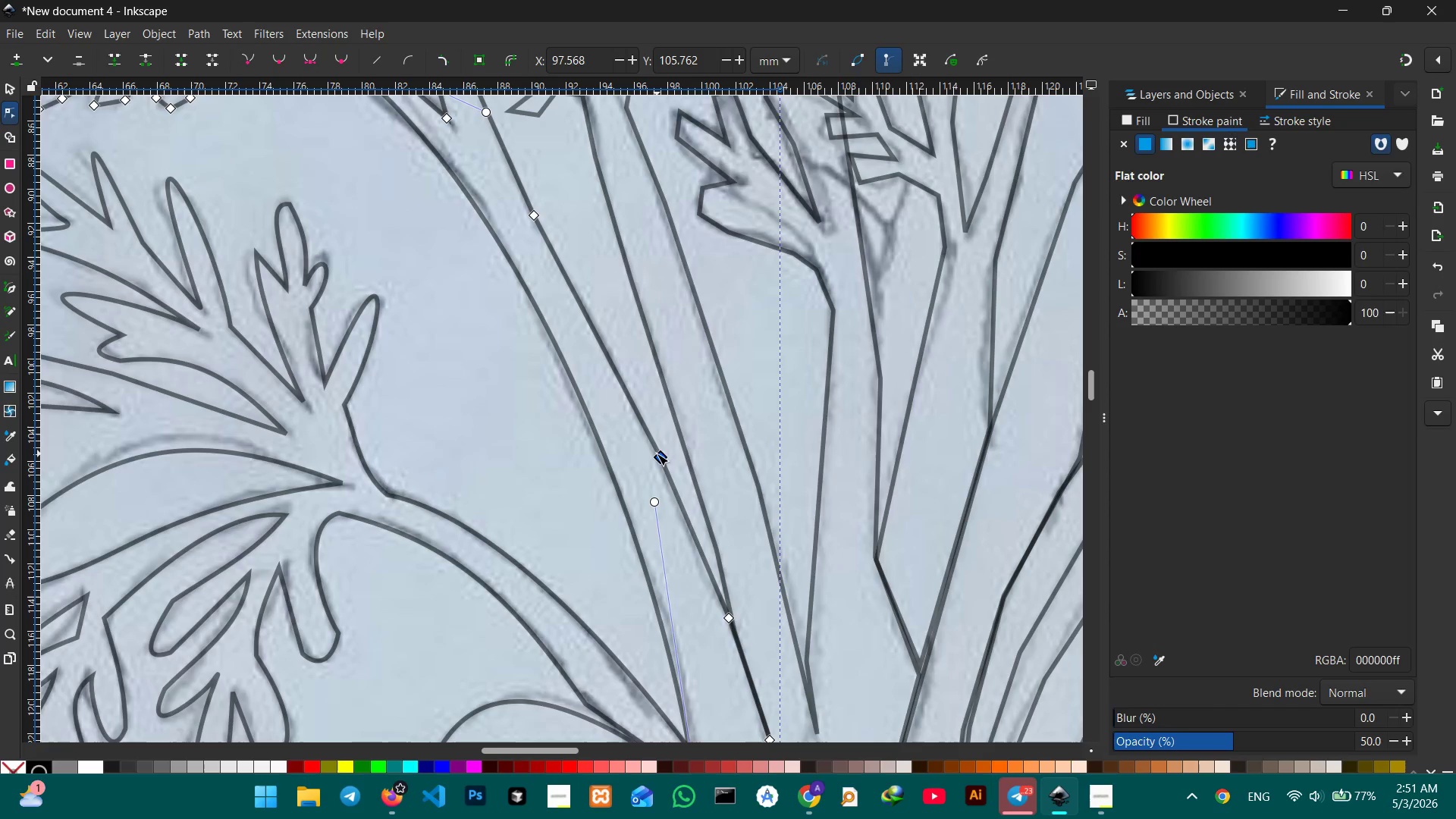 
key(Backspace)
 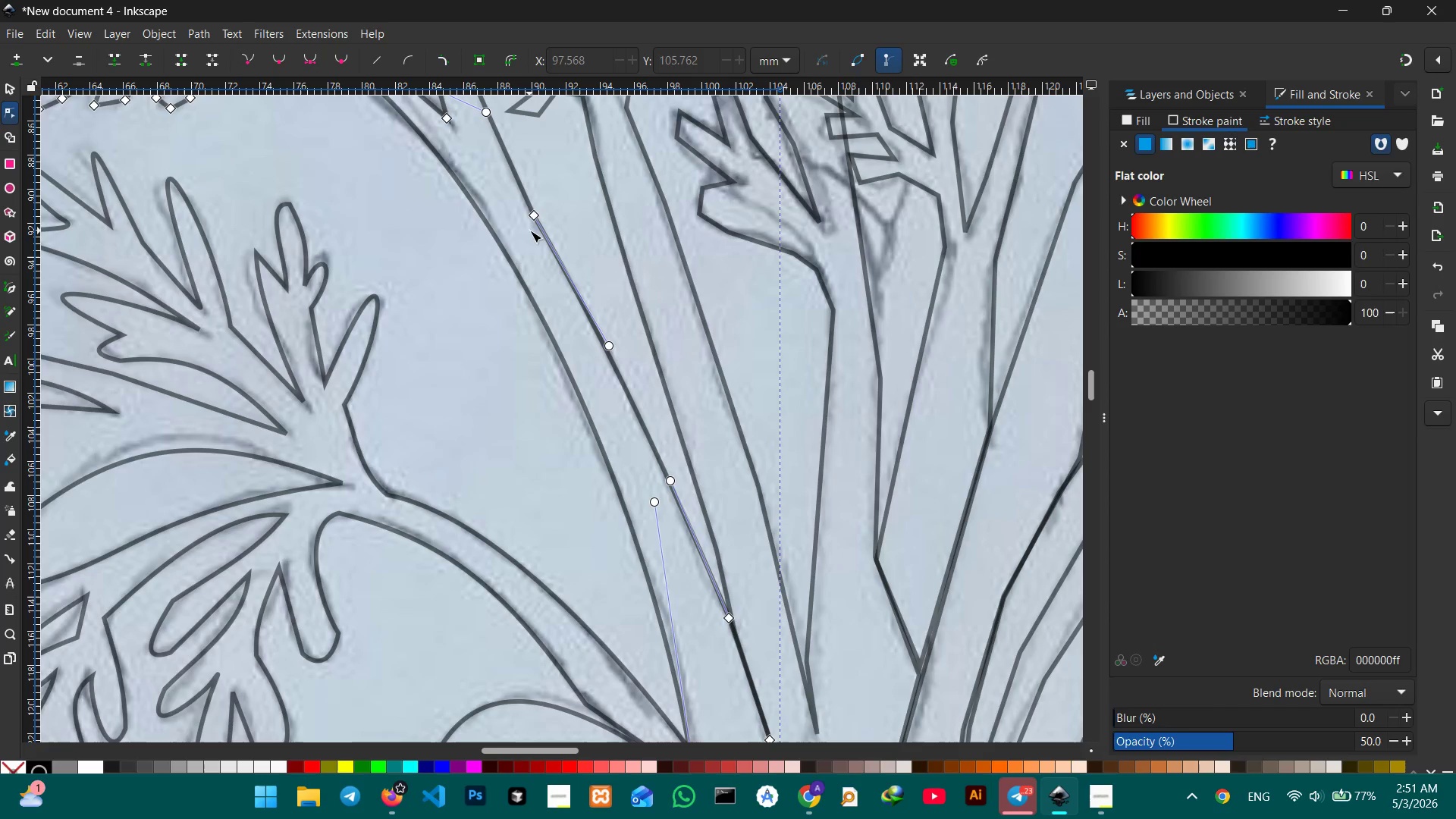 
left_click([532, 221])
 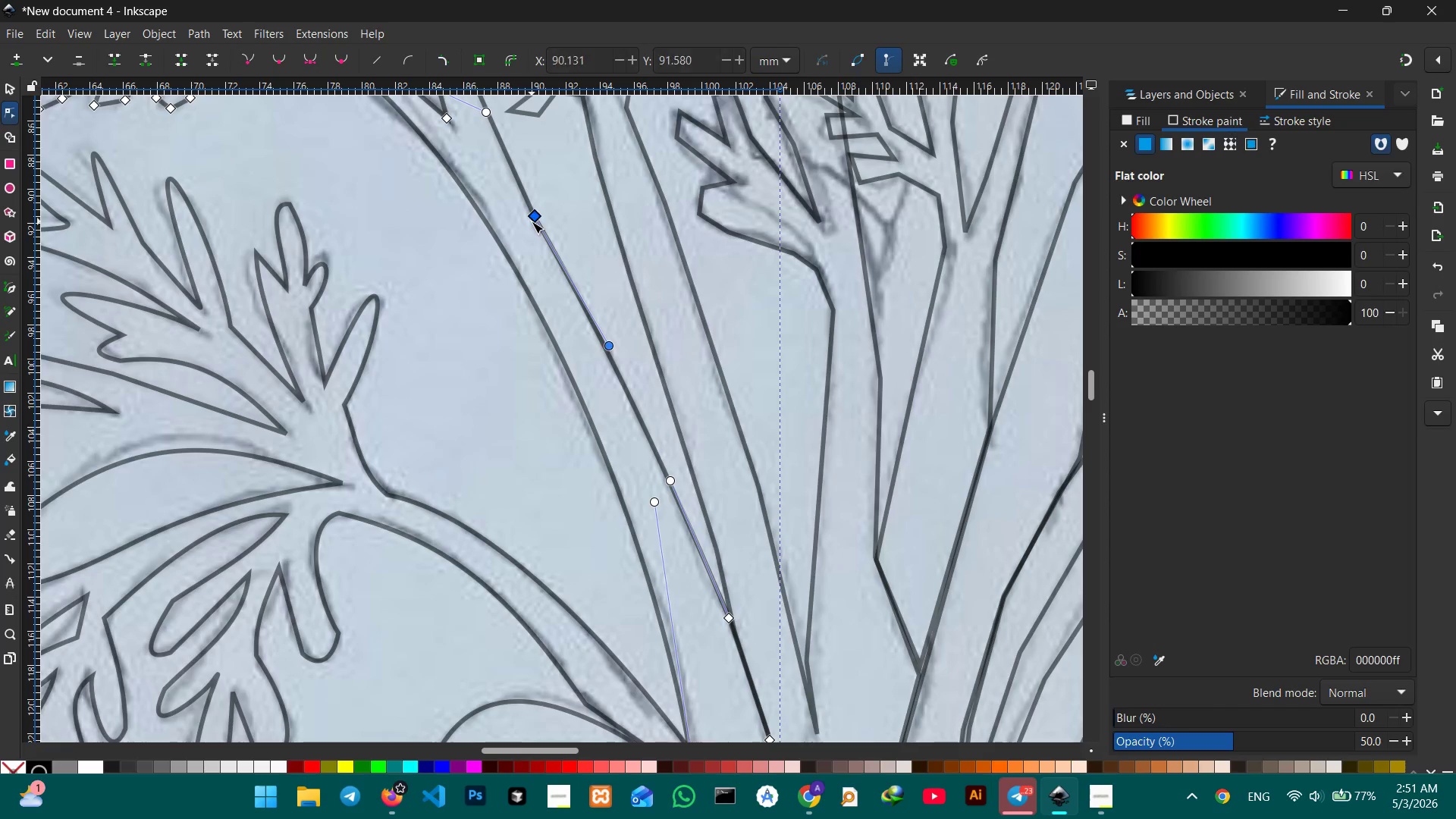 
key(Backspace)
 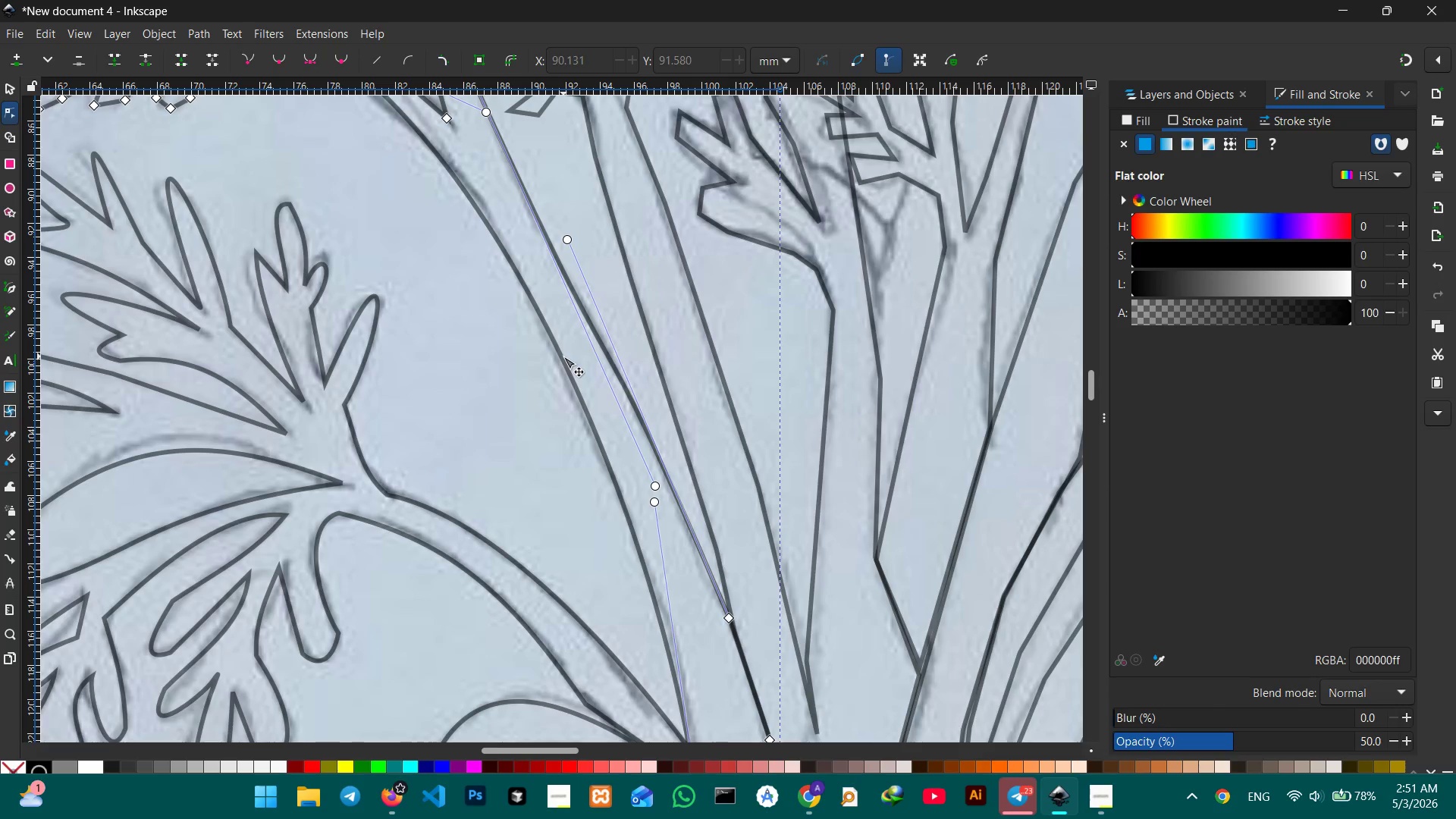 
wait(31.45)
 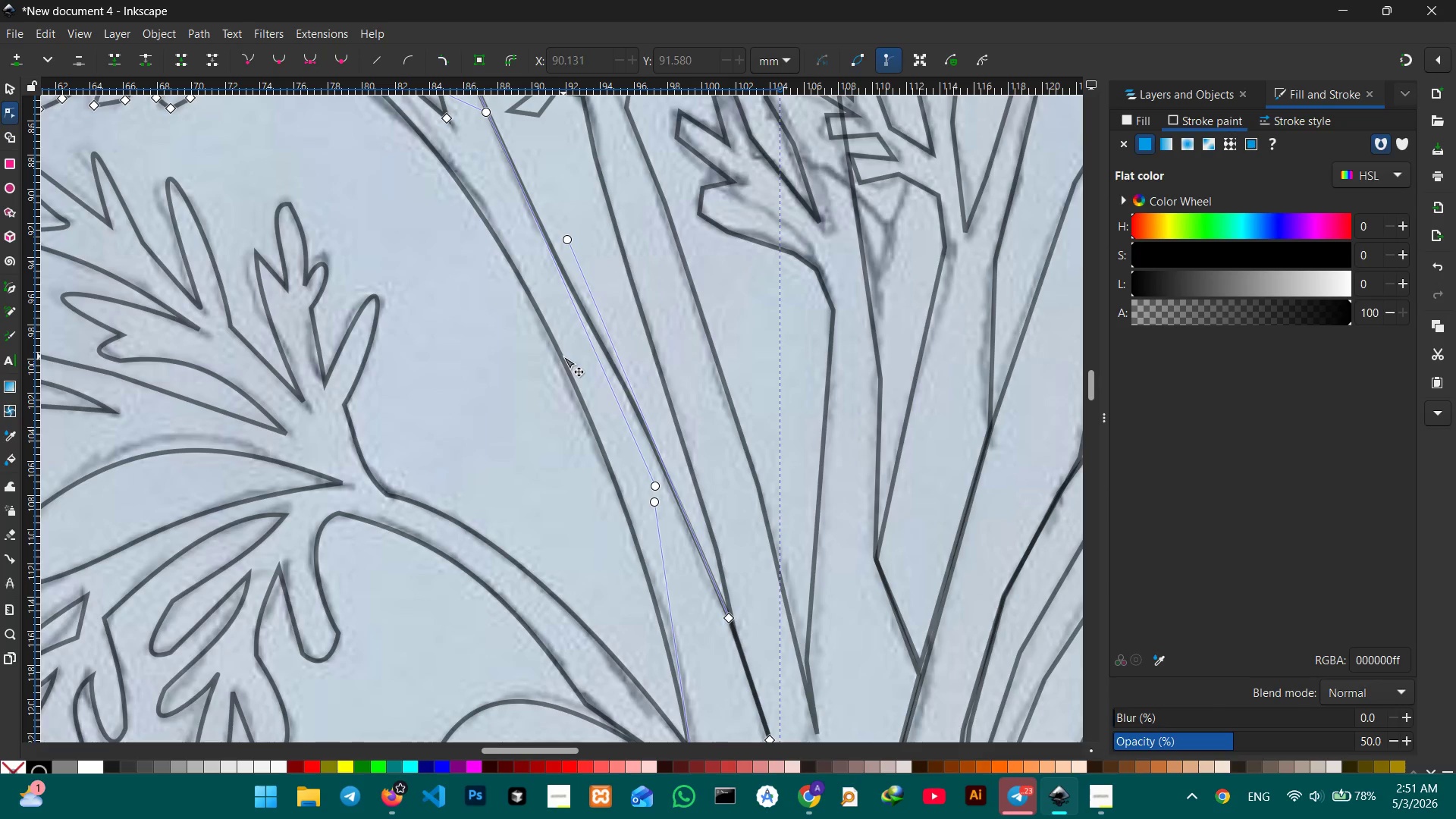 
left_click([1106, 792])